 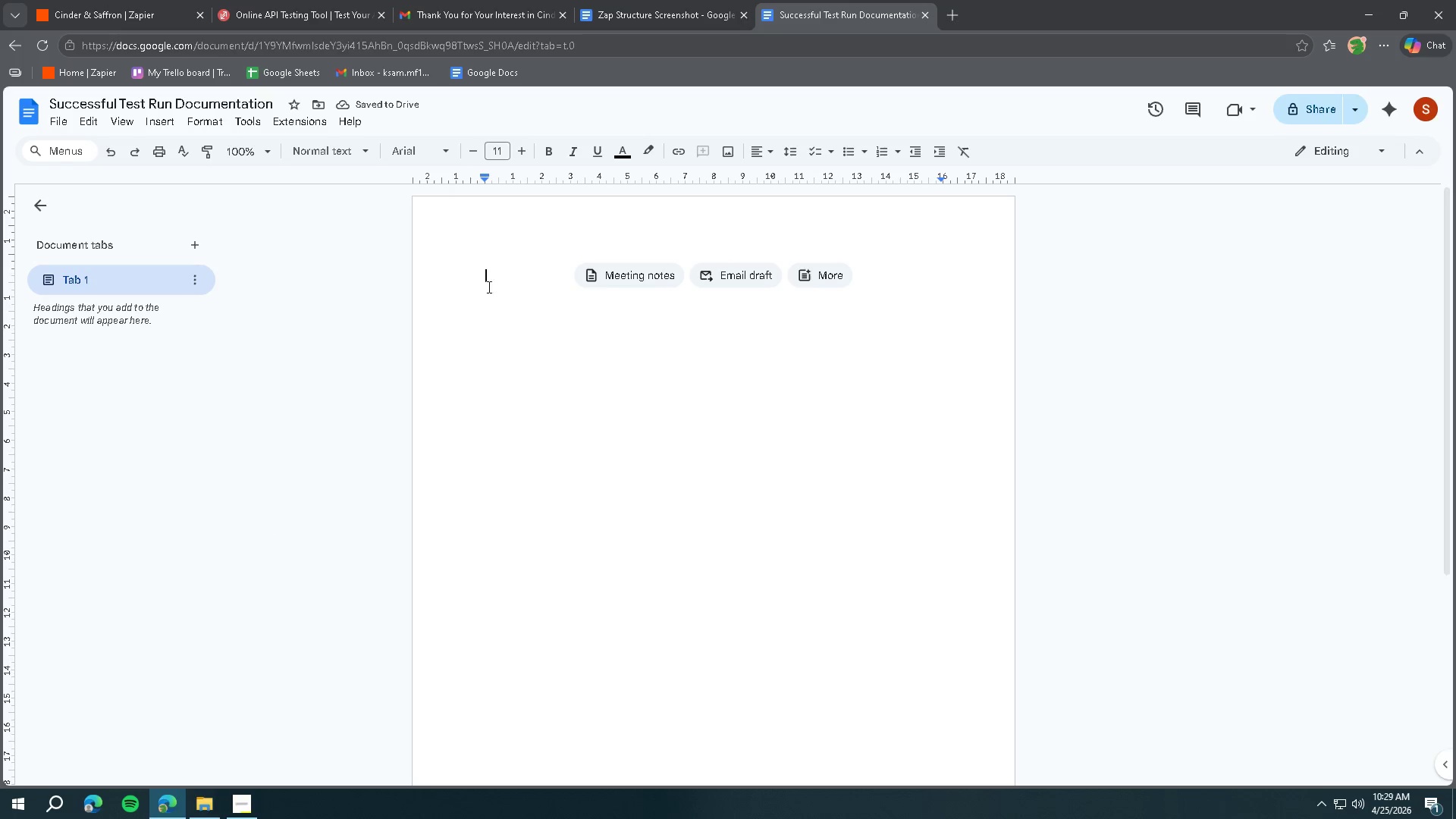 
left_click([497, 271])
 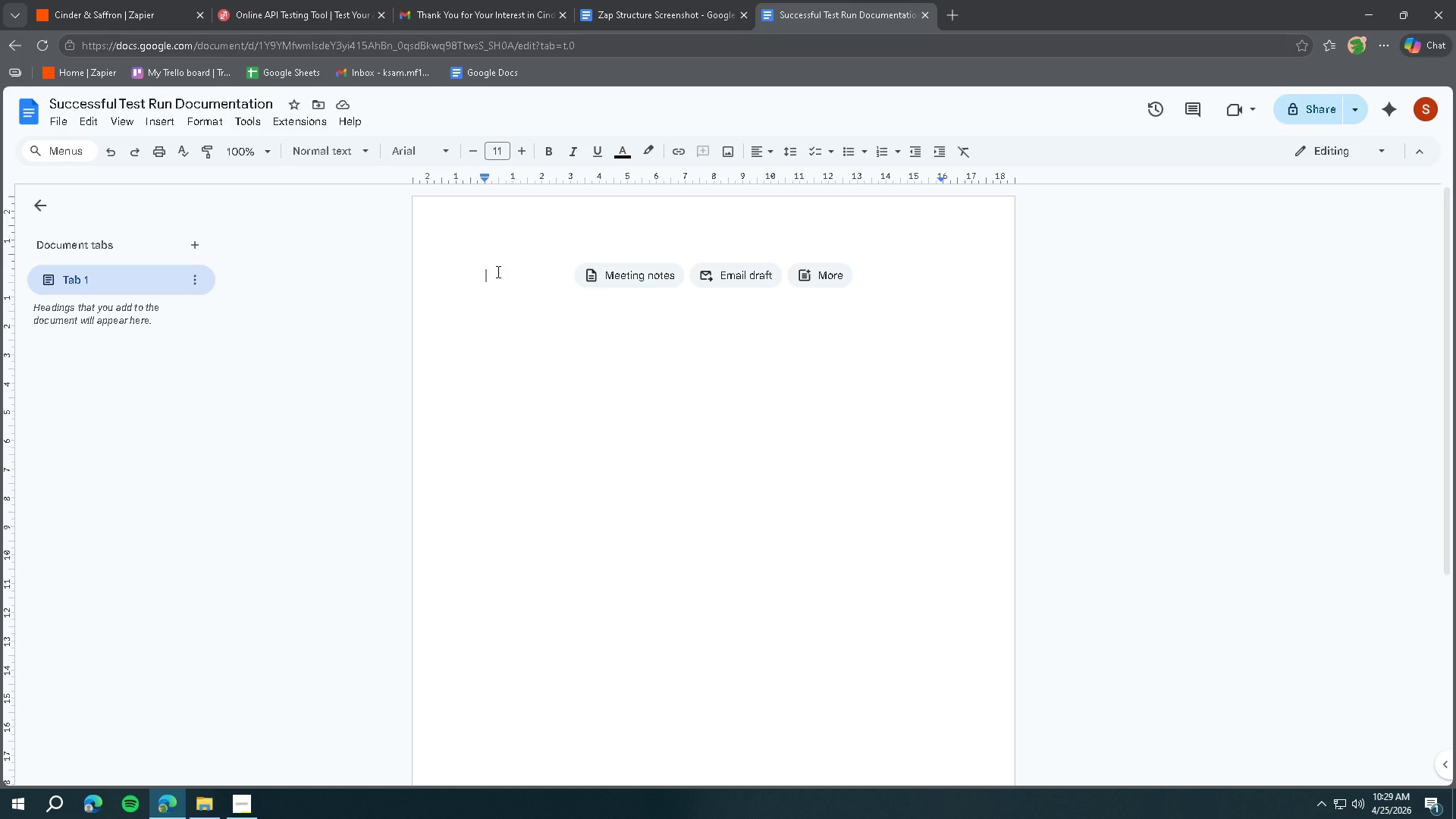 
key(1)
 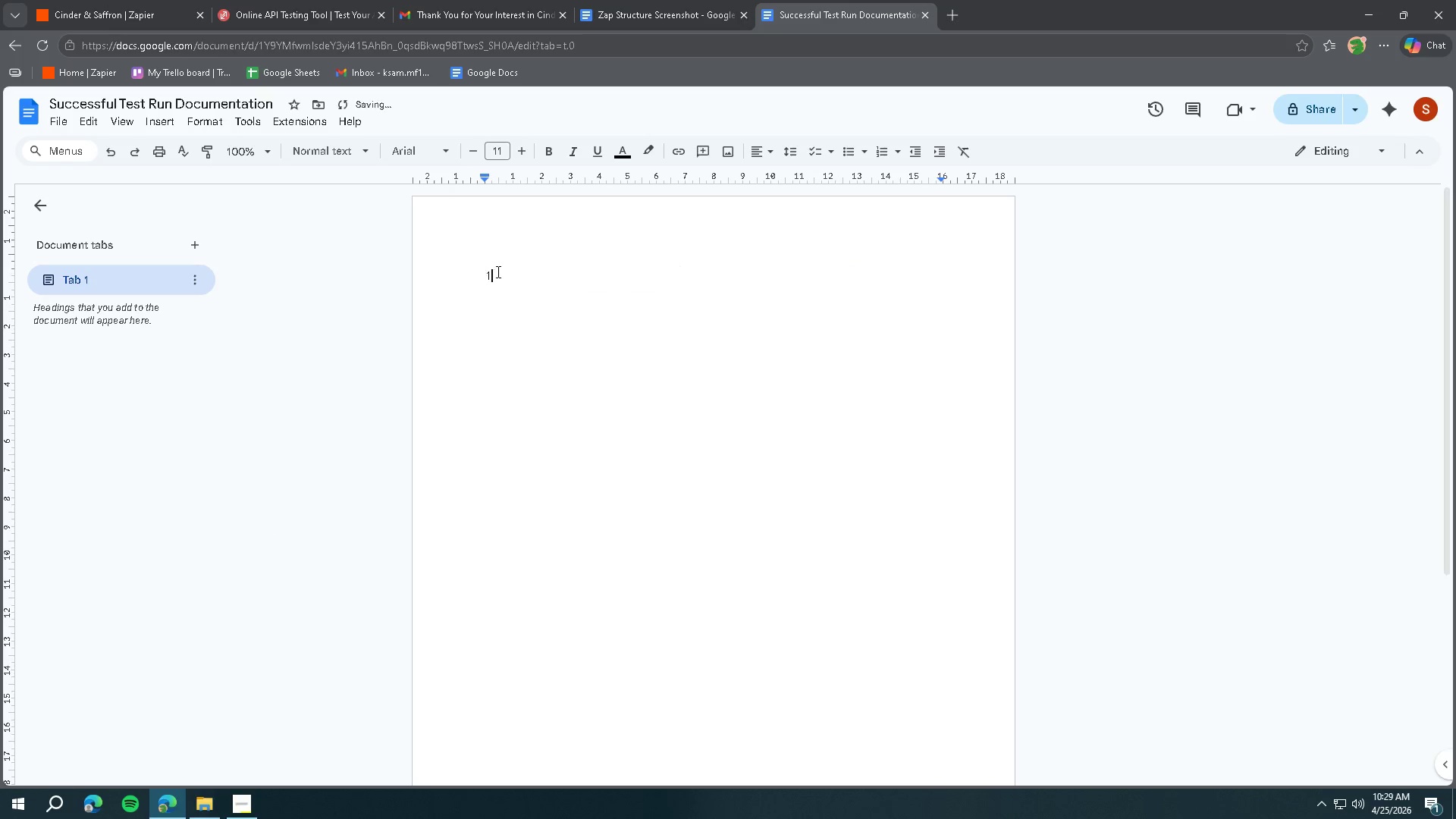 
key(Period)
 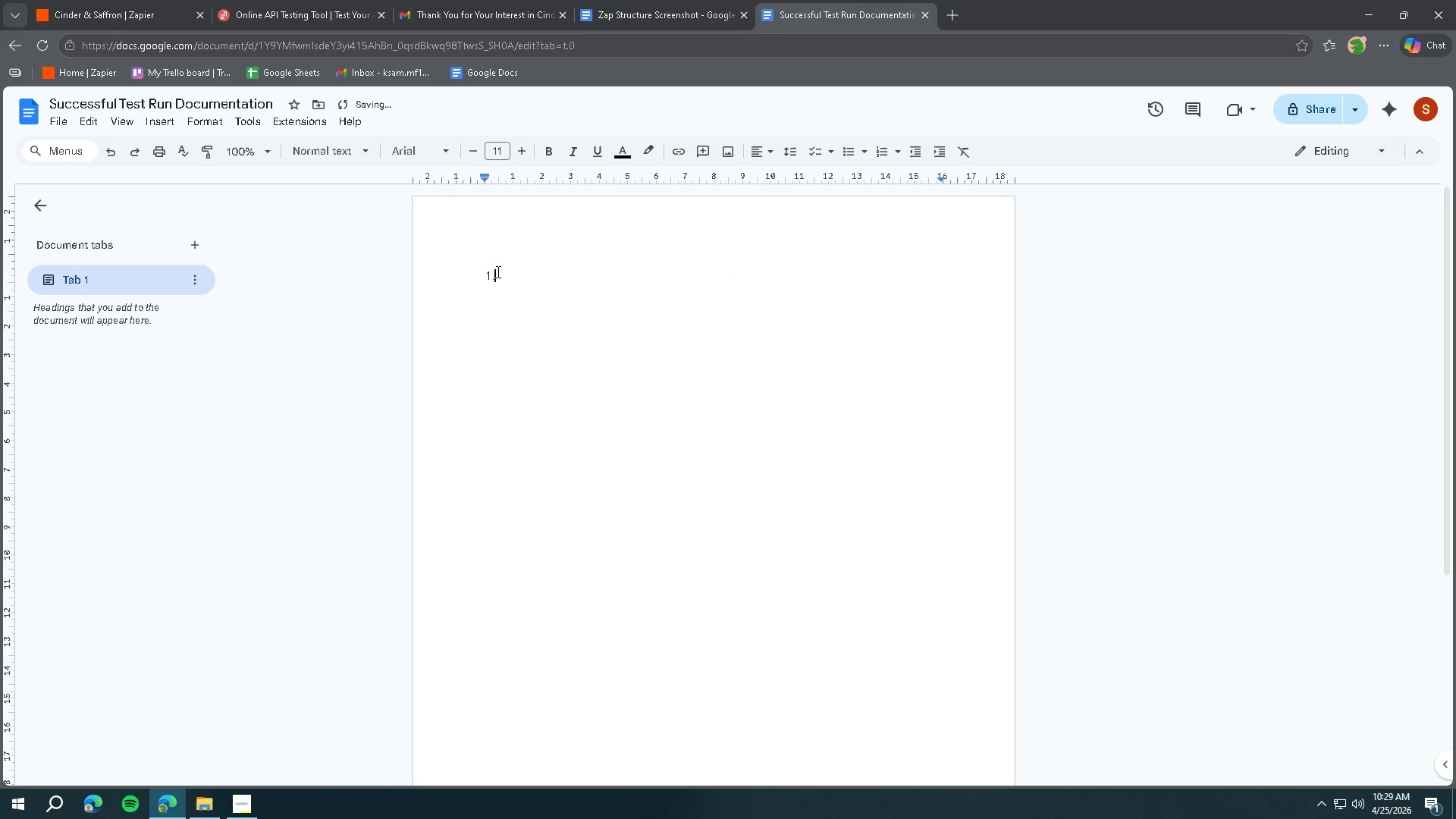 
key(Backspace)
 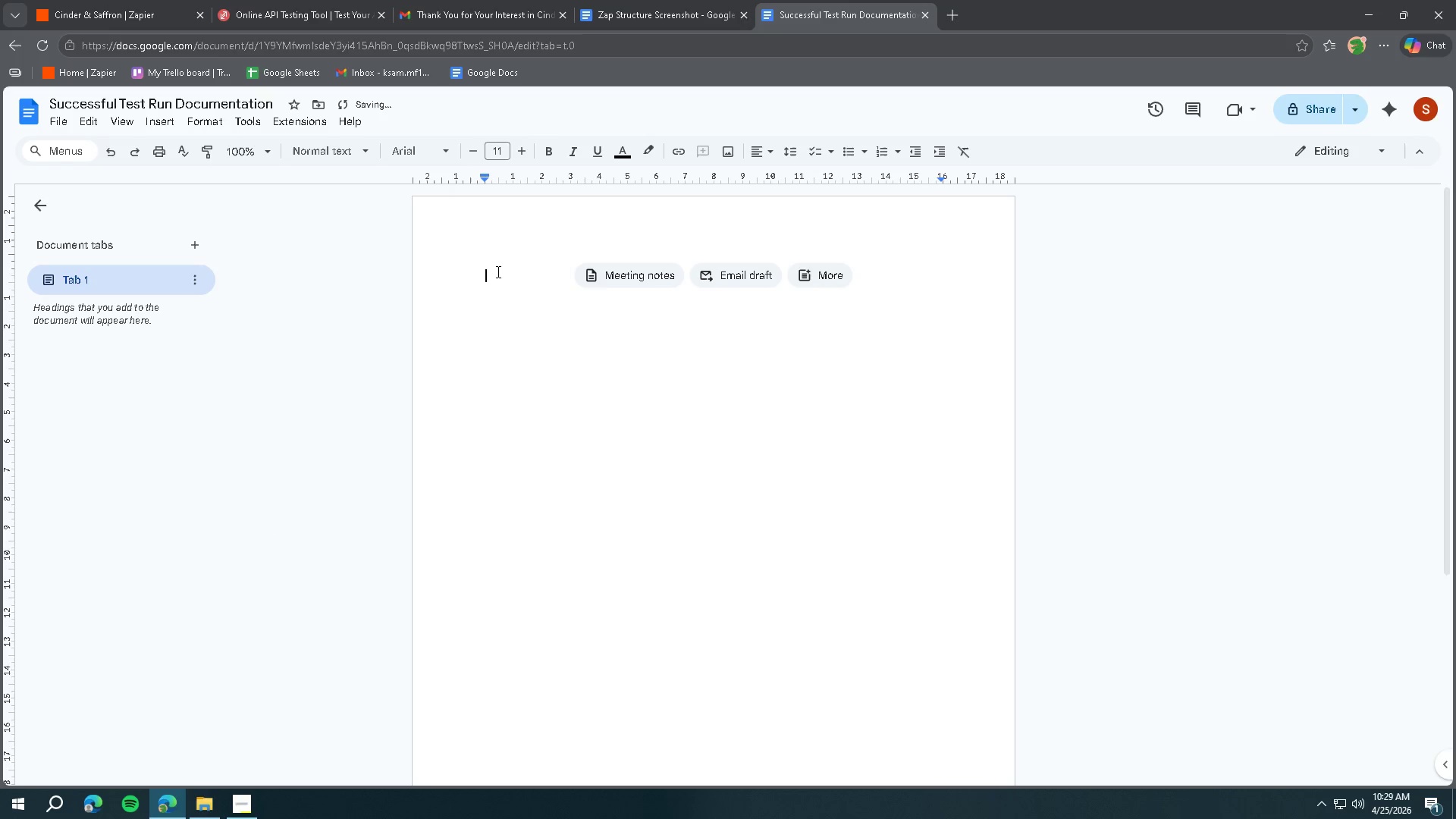 
key(Backspace)
 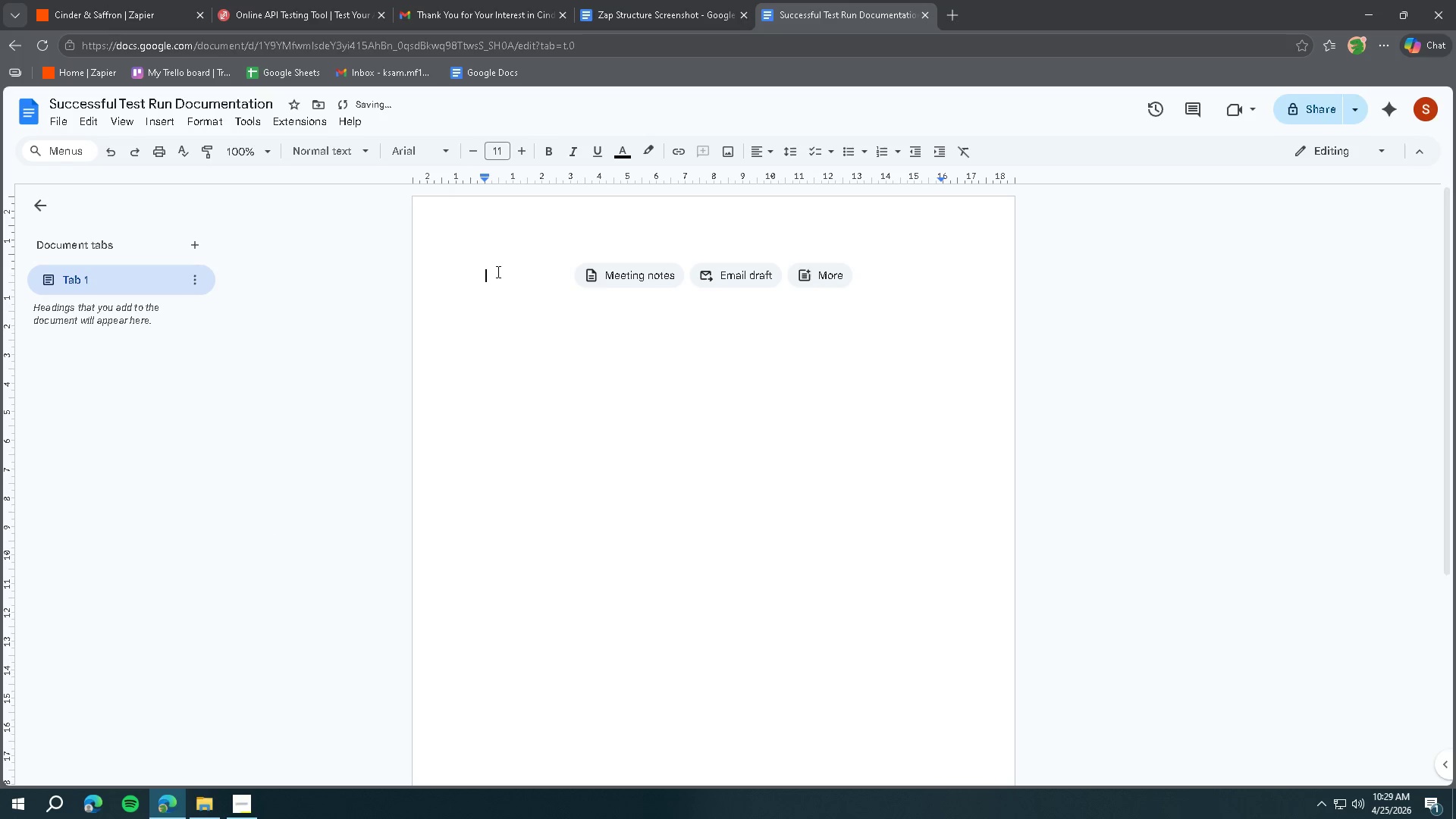 
key(Control+ControlLeft)
 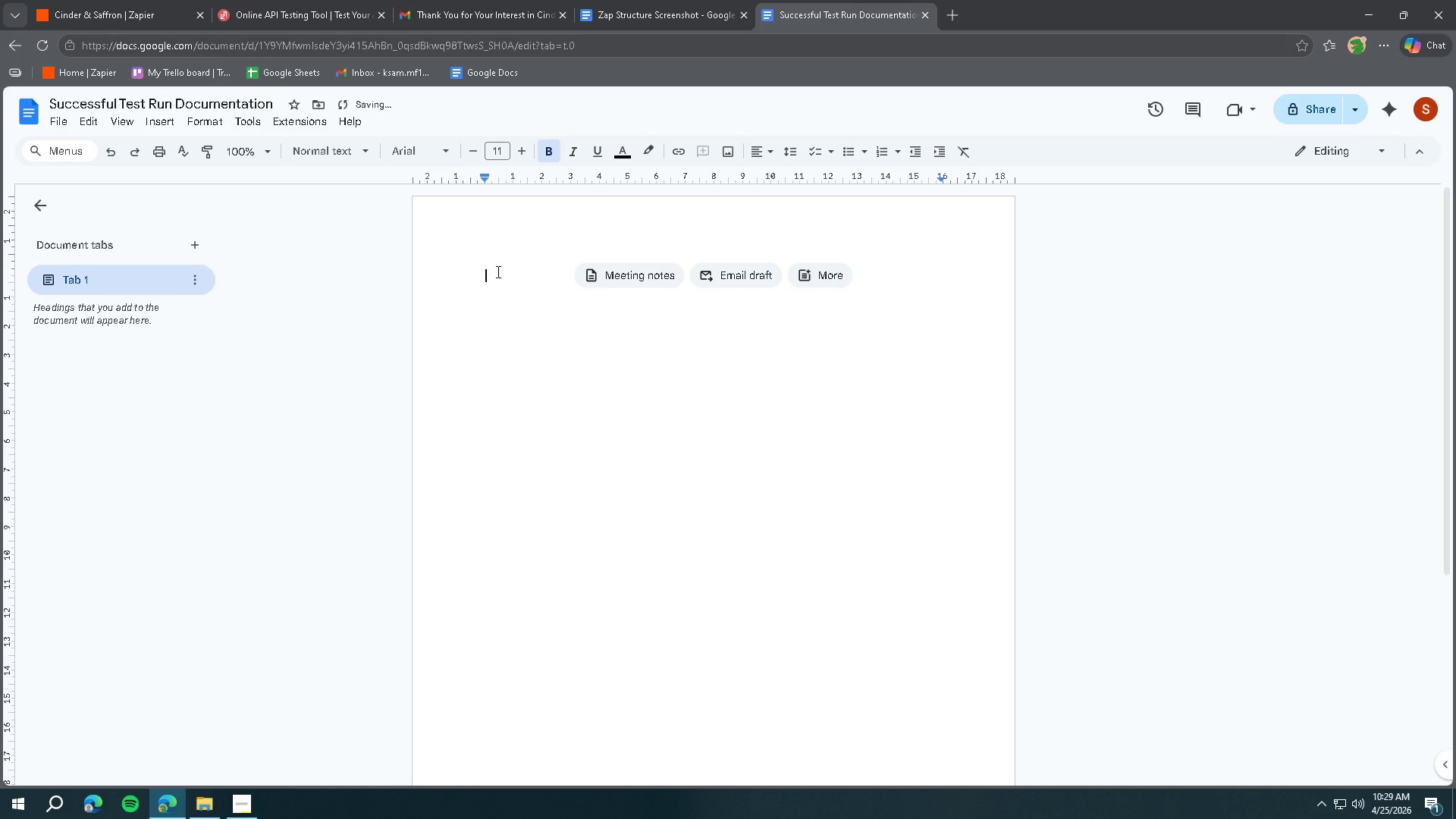 
key(Control+B)
 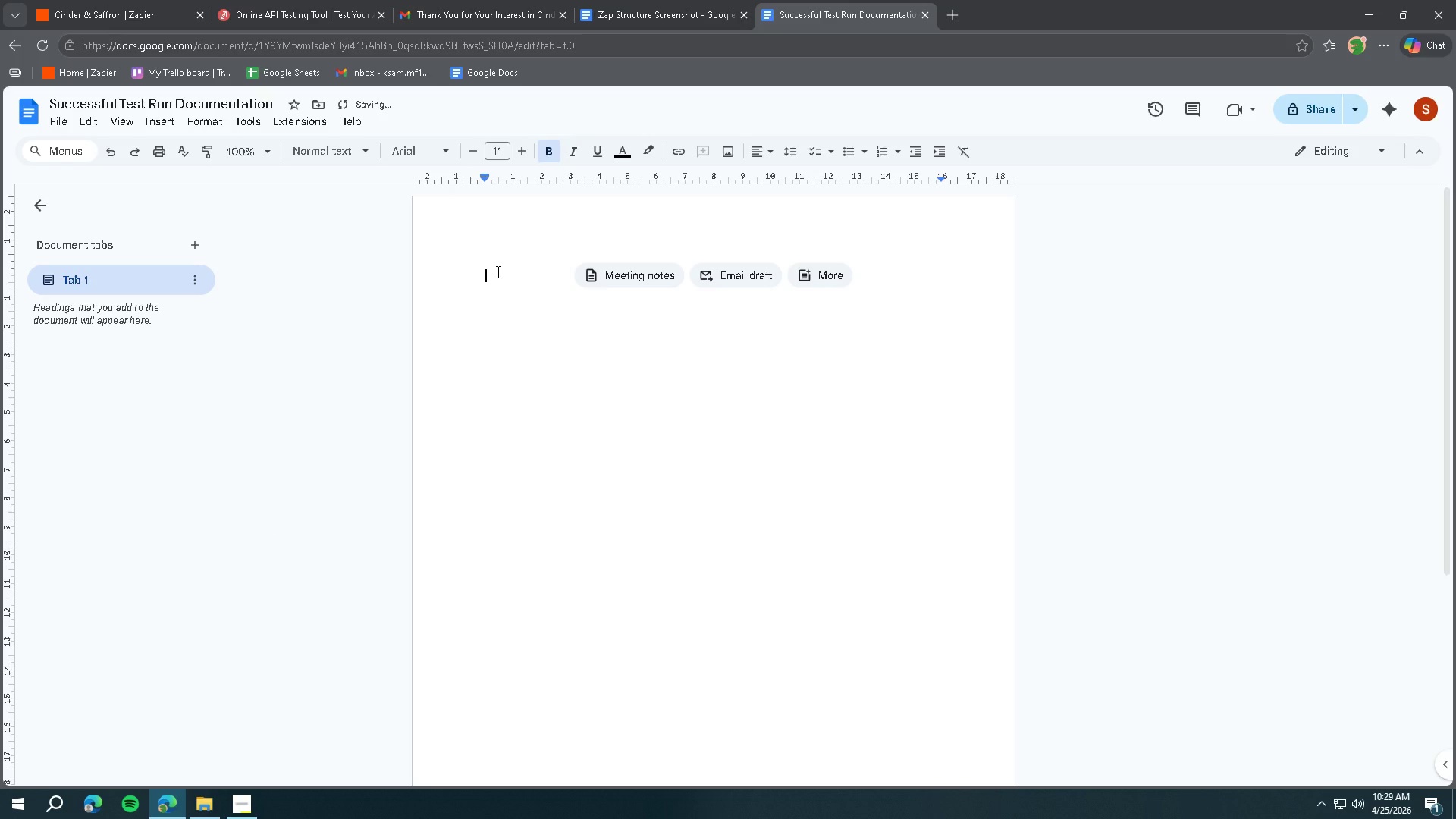 
type(1. Test Trigger)
 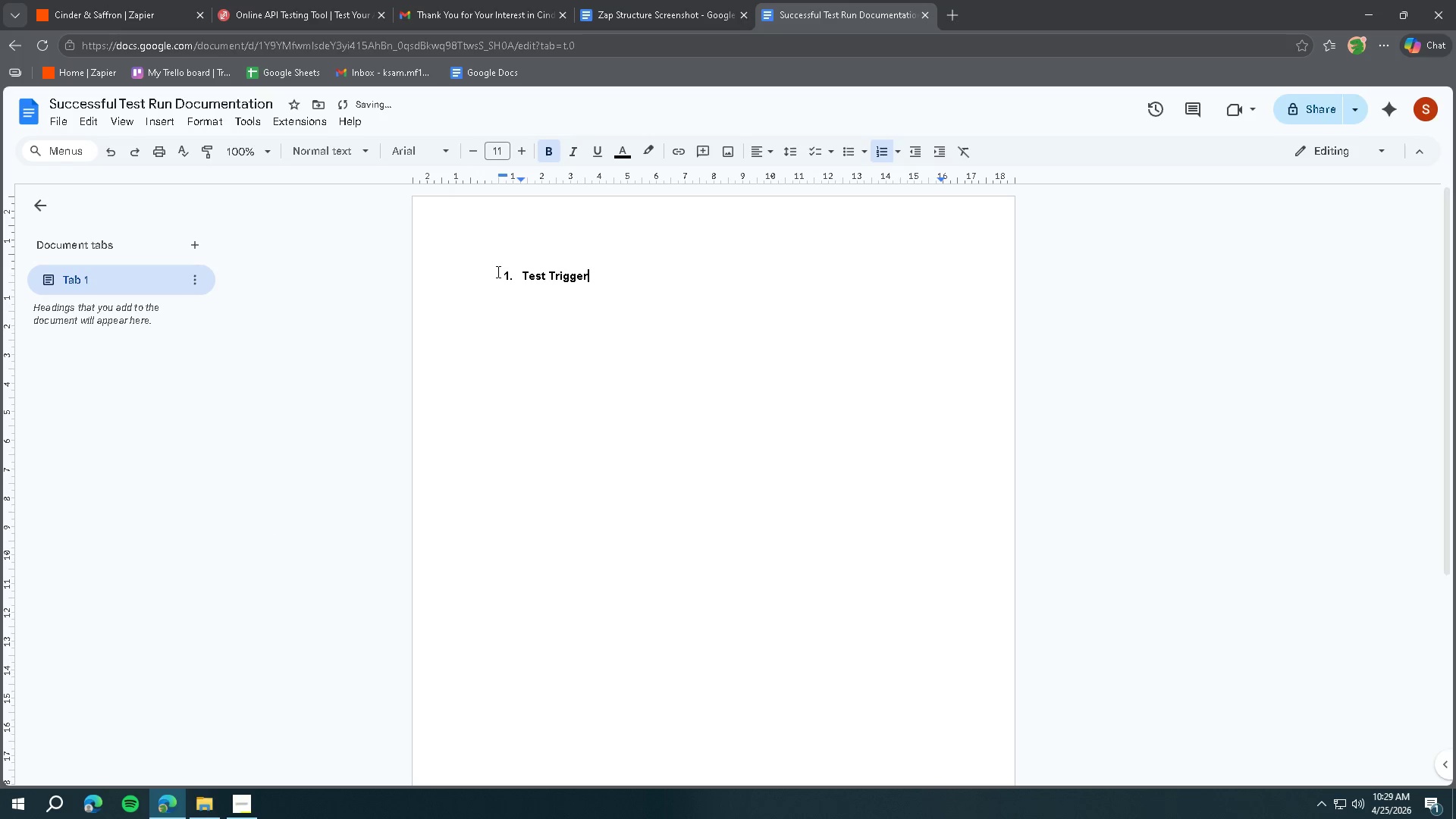 
key(Enter)
 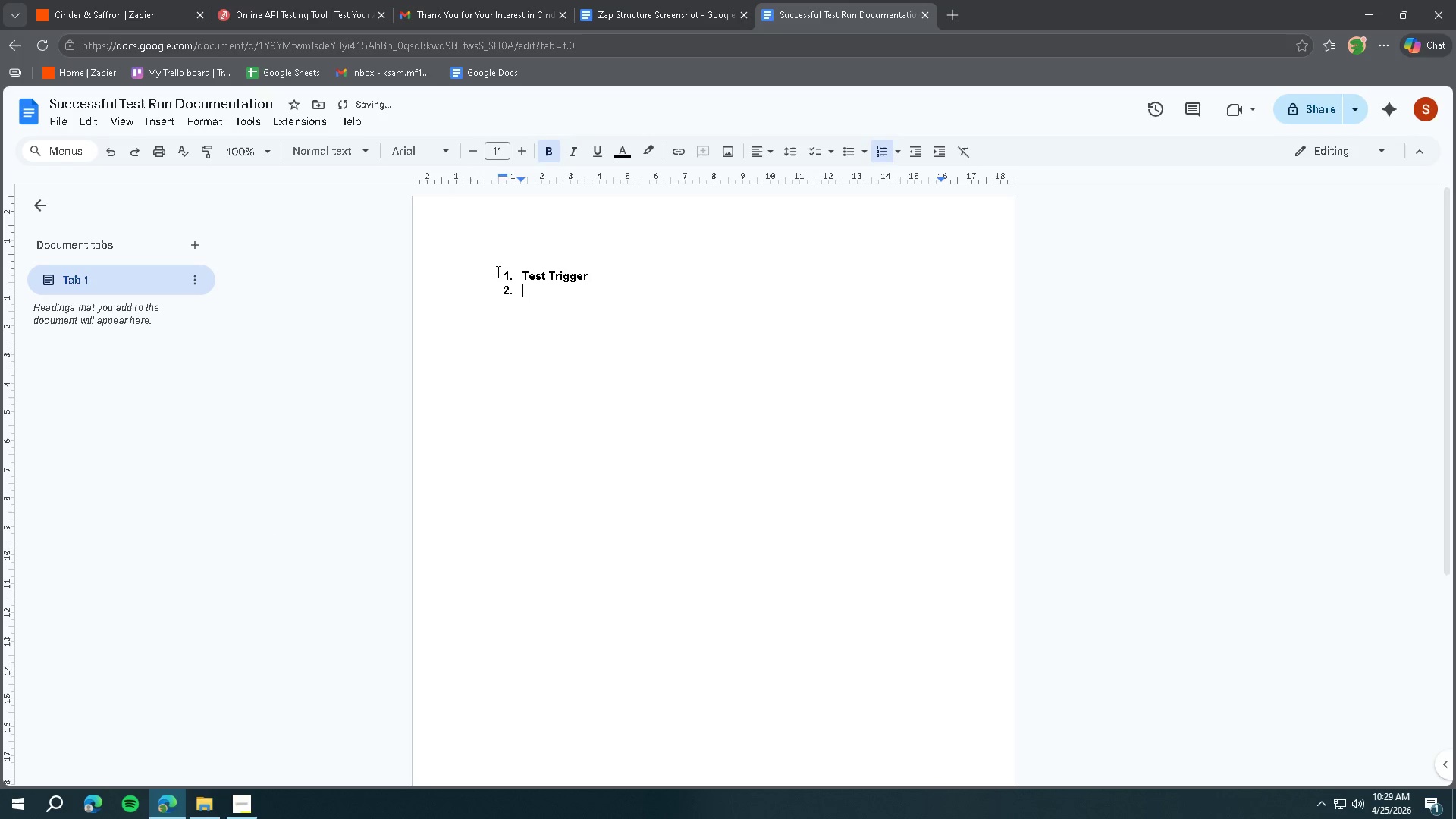 
key(Backspace)
 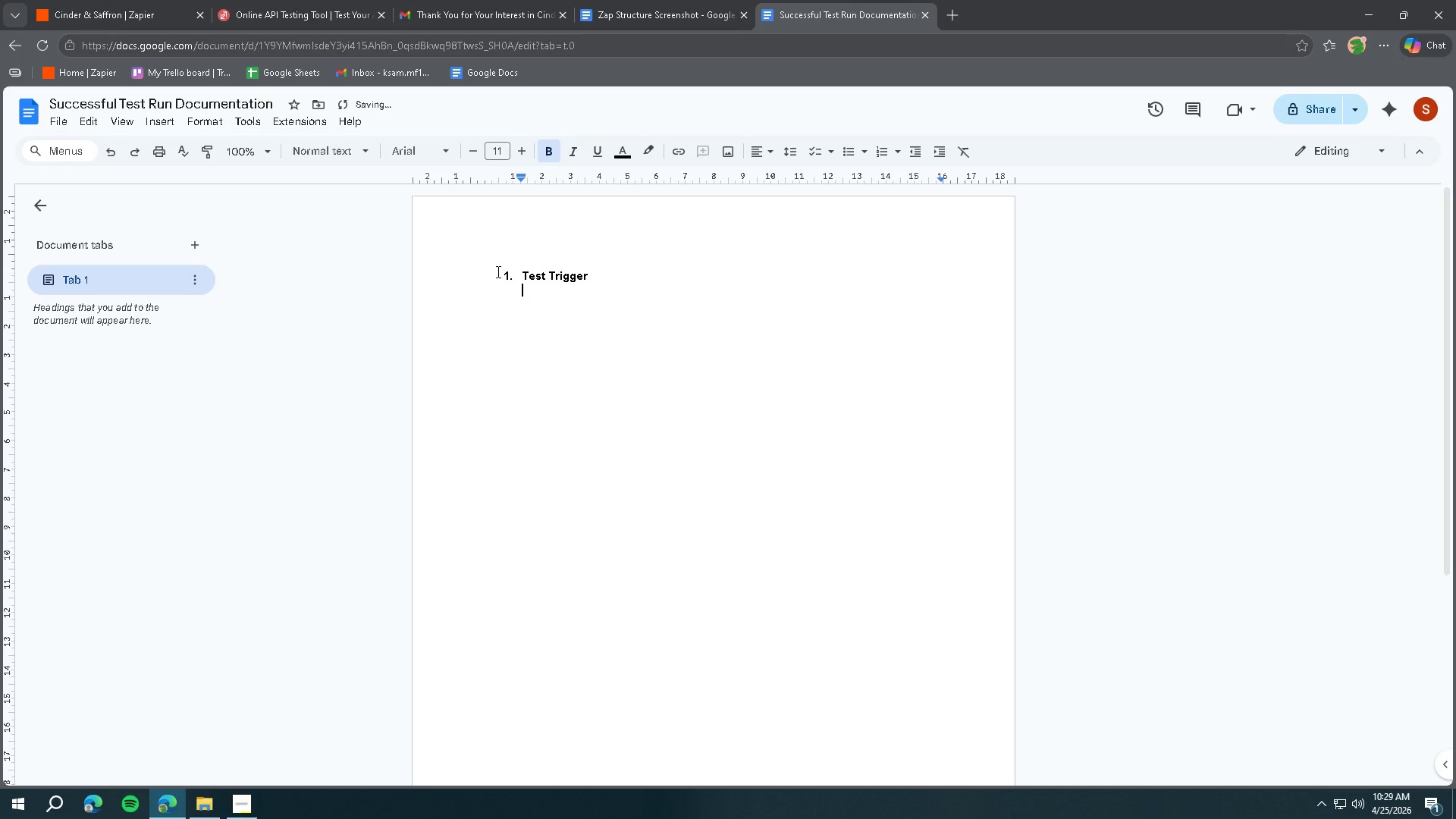 
key(Control+ControlLeft)
 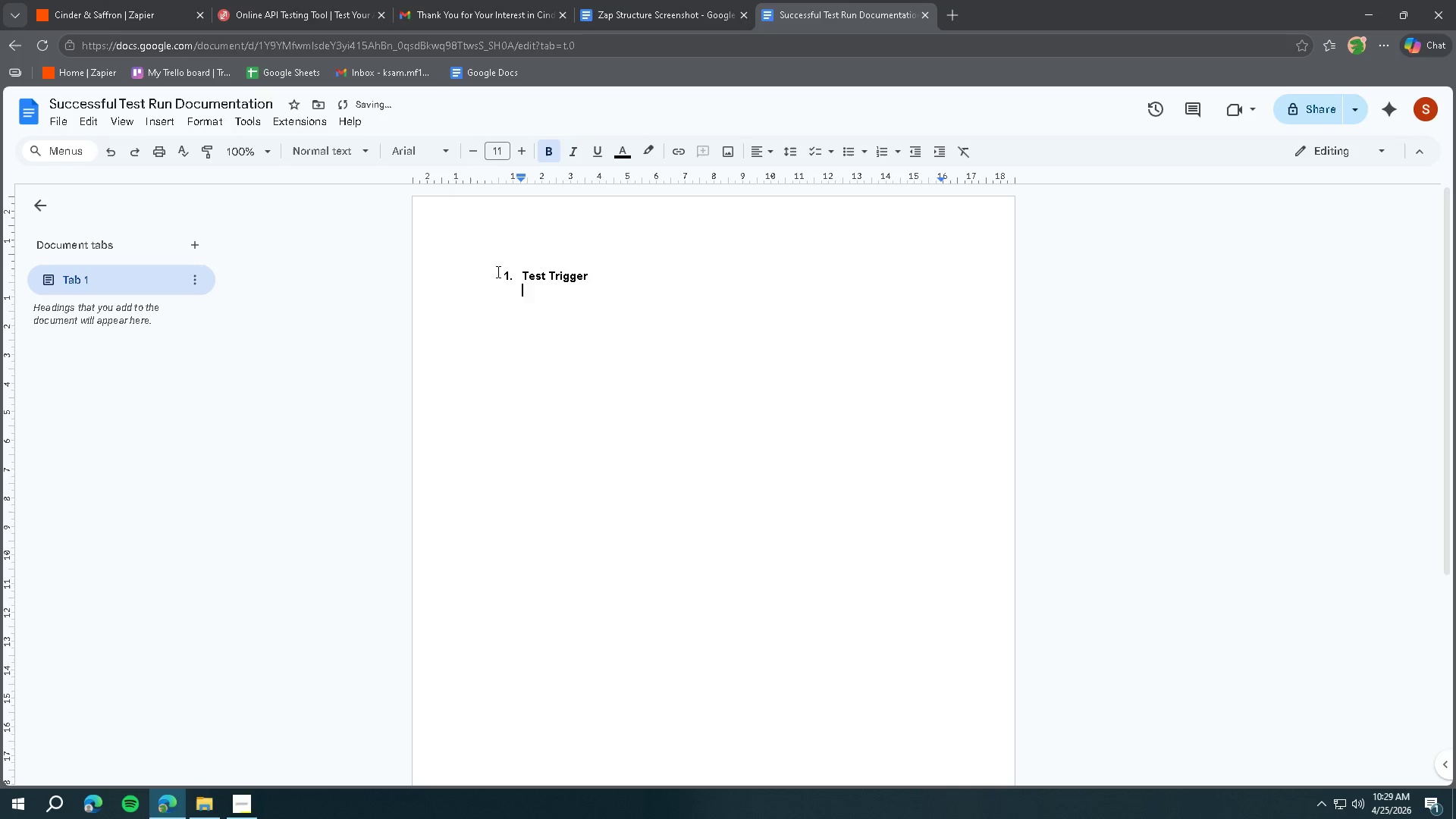 
key(Control+V)
 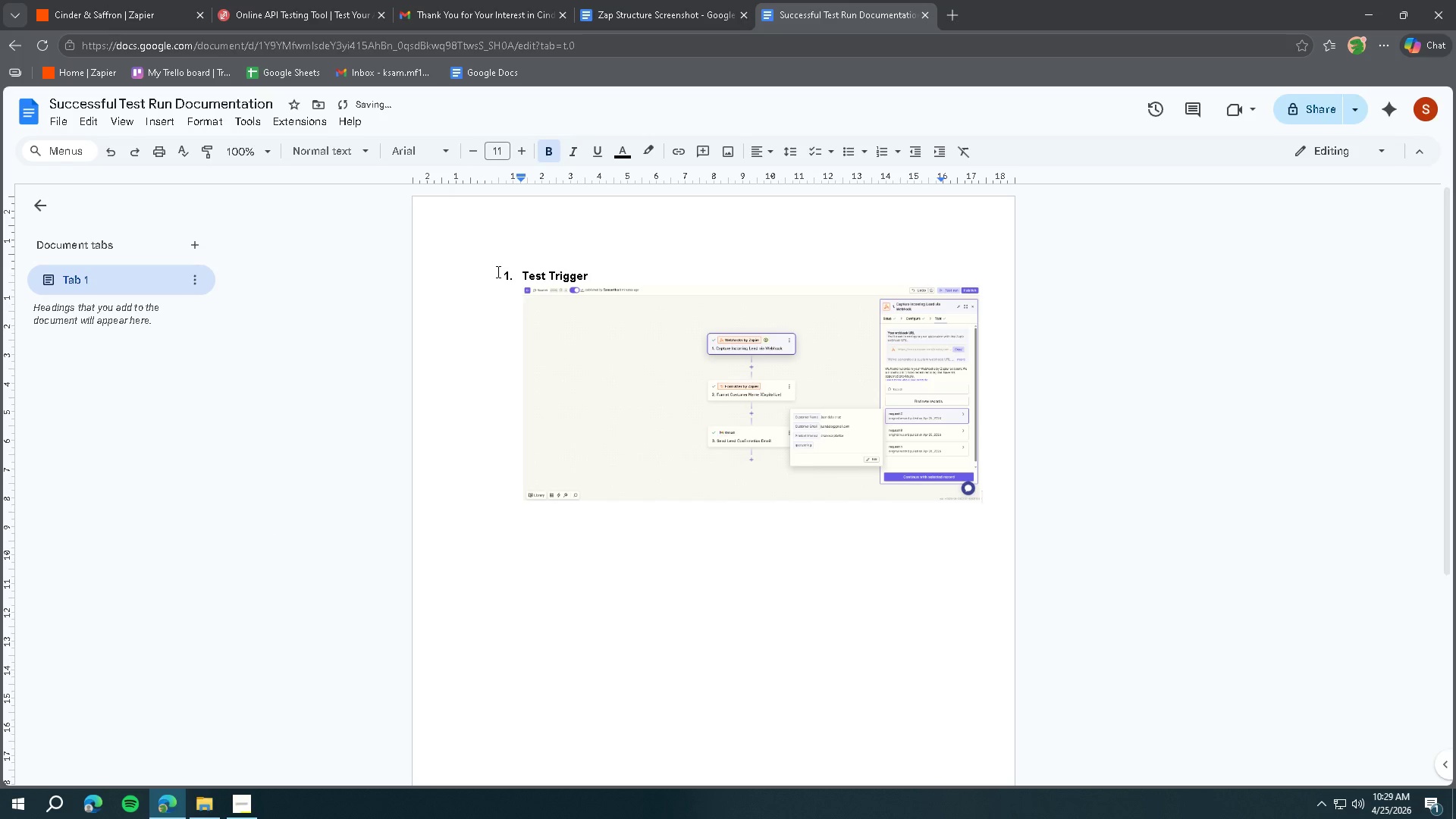 
key(Backspace)
 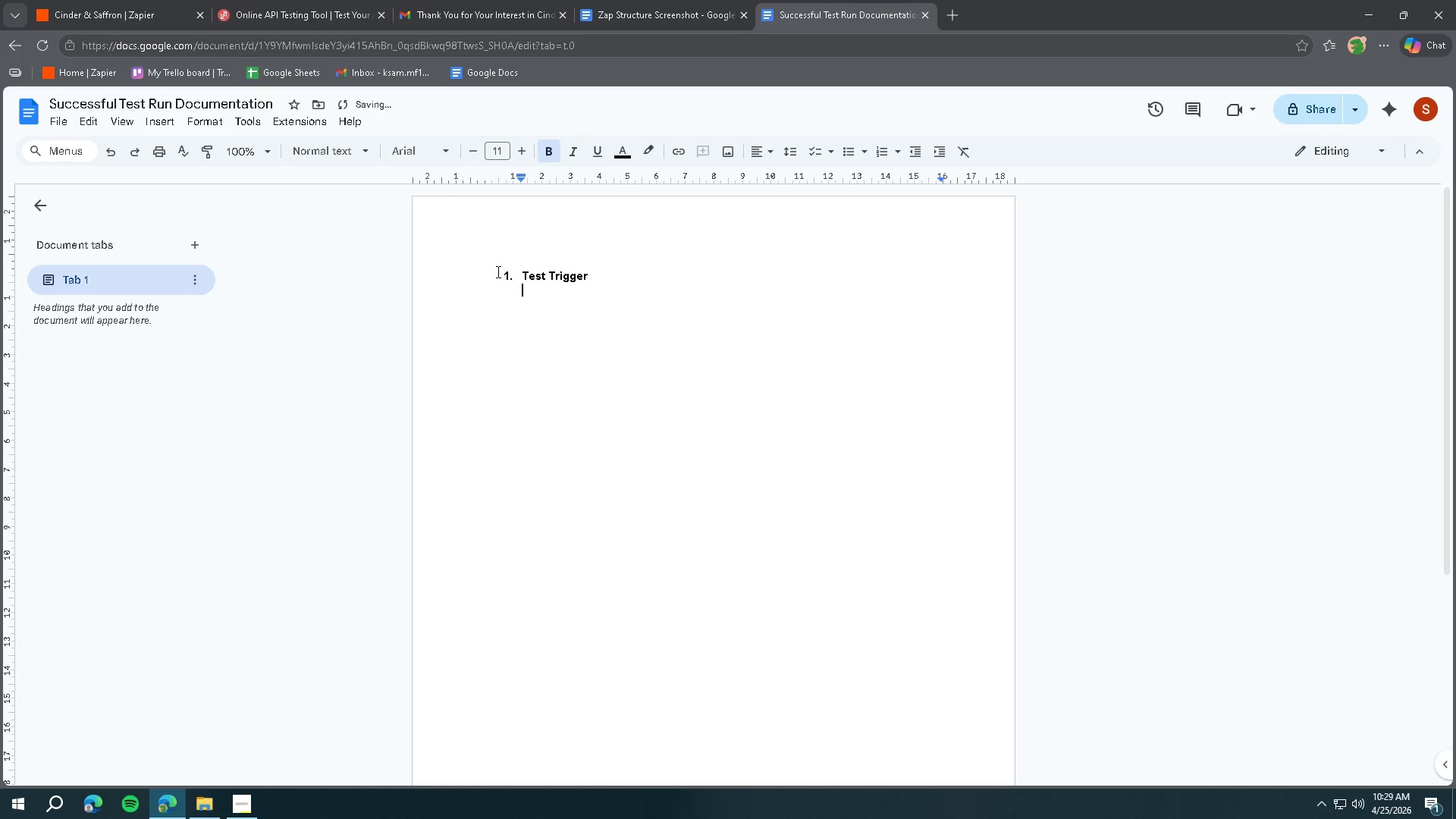 
key(Backspace)
 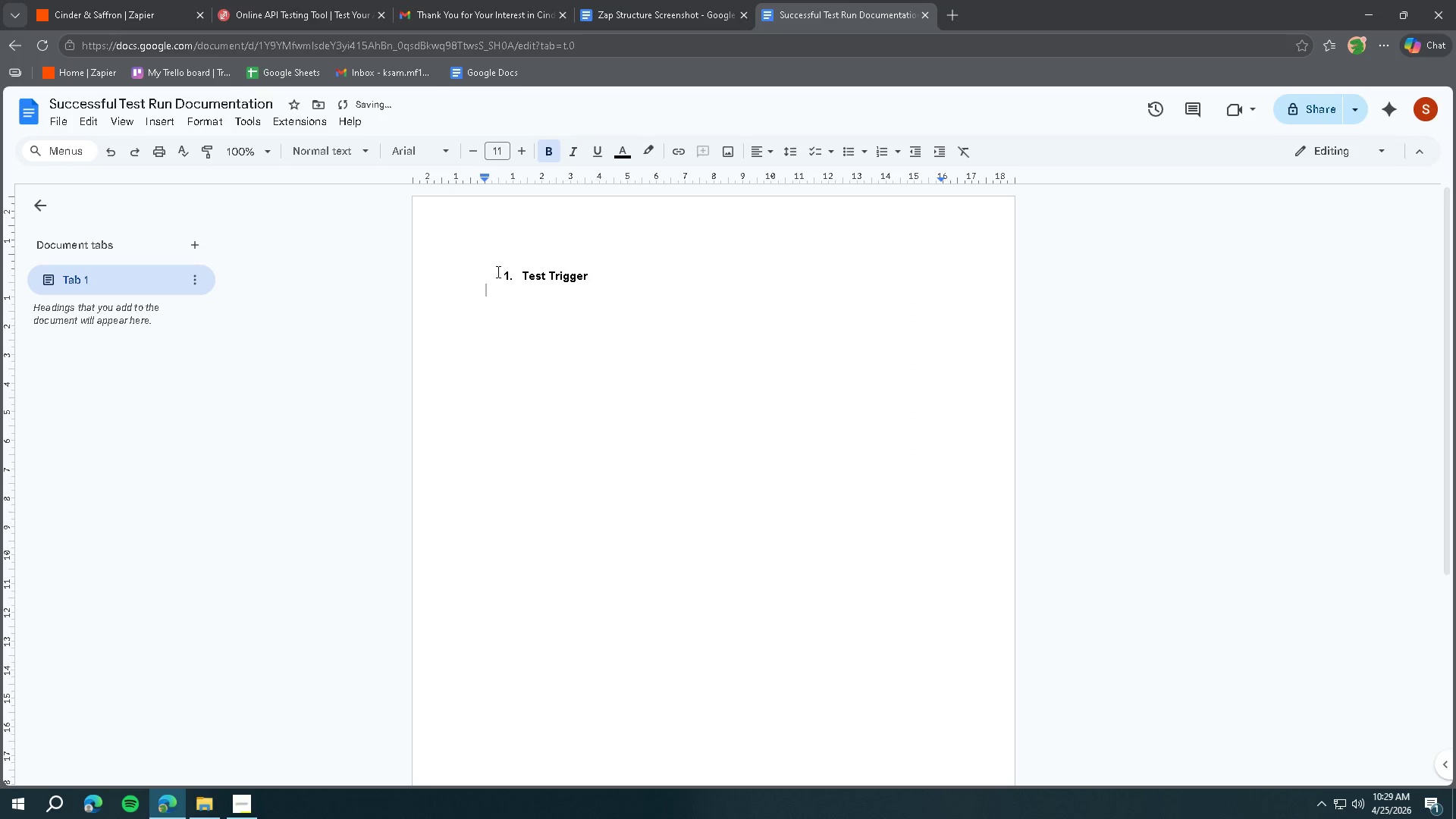 
key(Control+ControlLeft)
 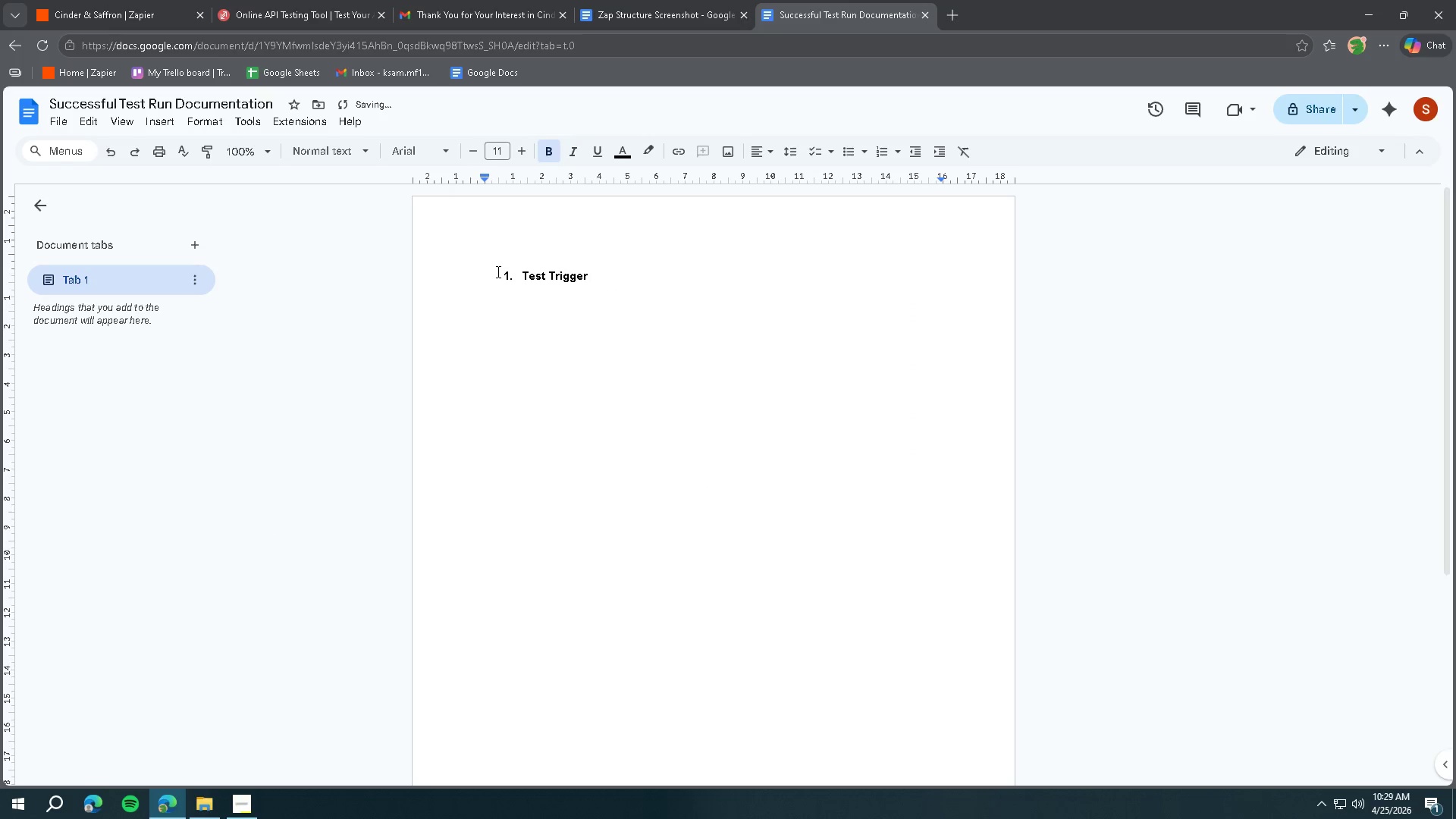 
key(Control+V)
 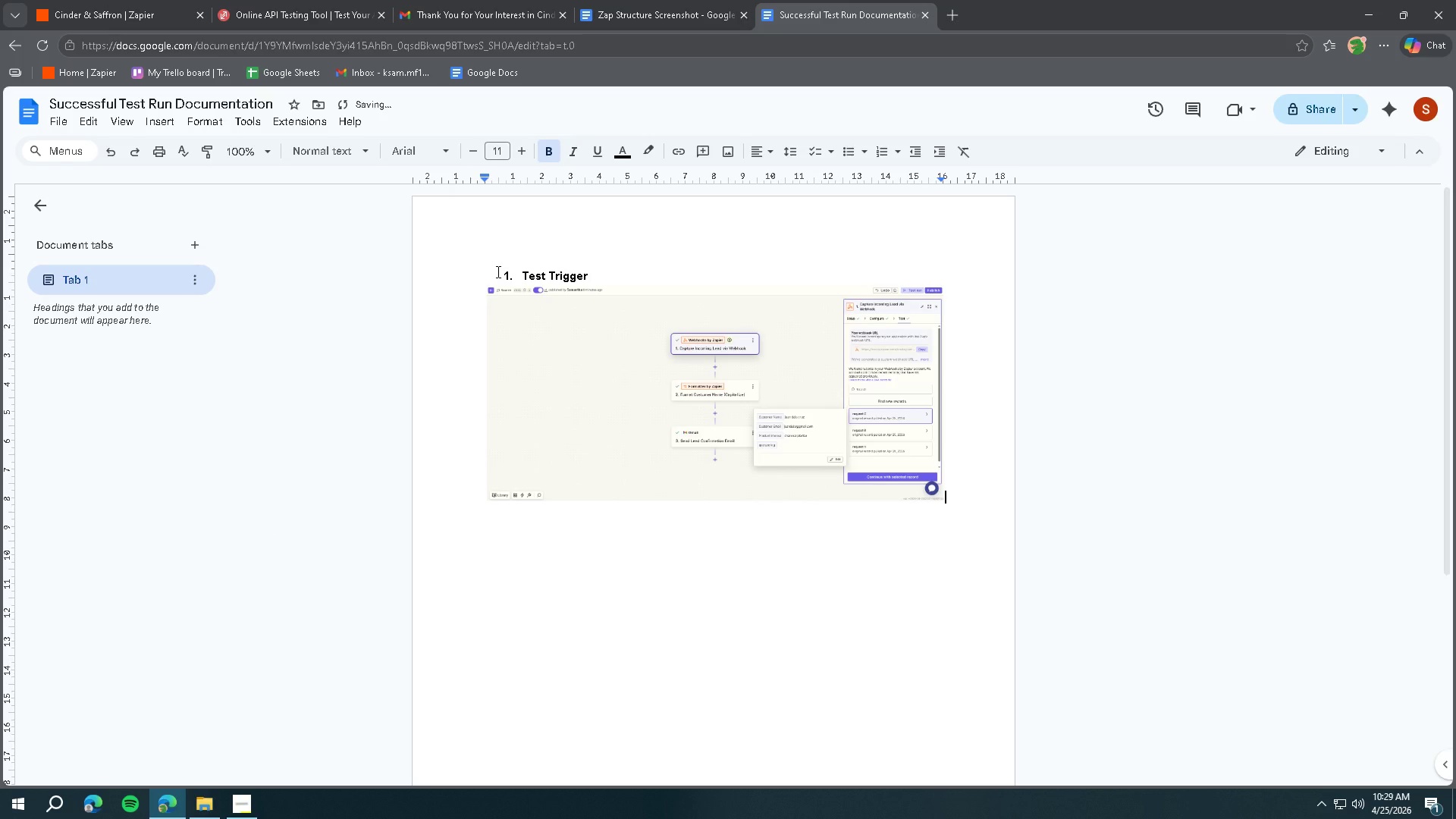 
key(Enter)
 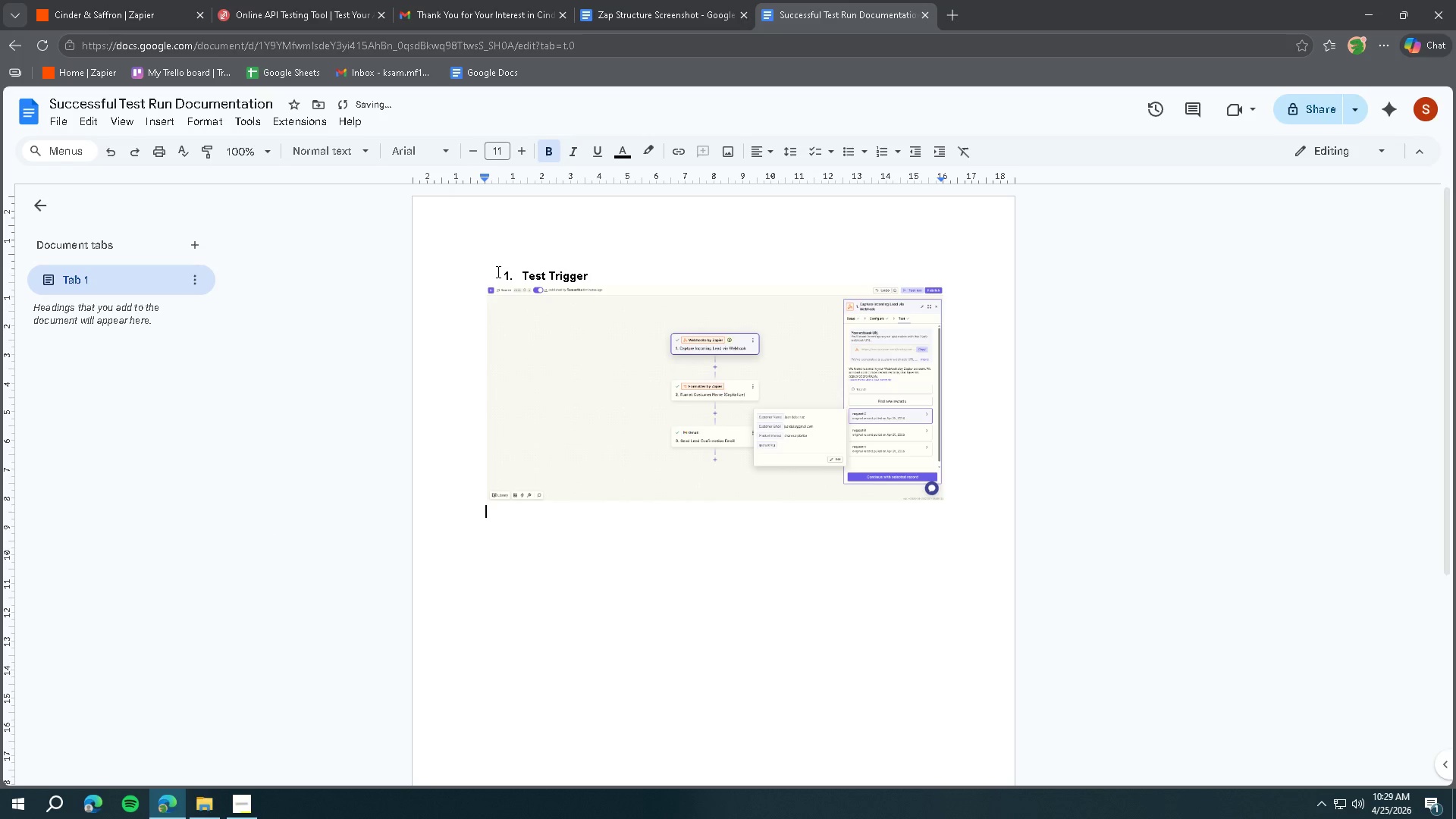 
key(Enter)
 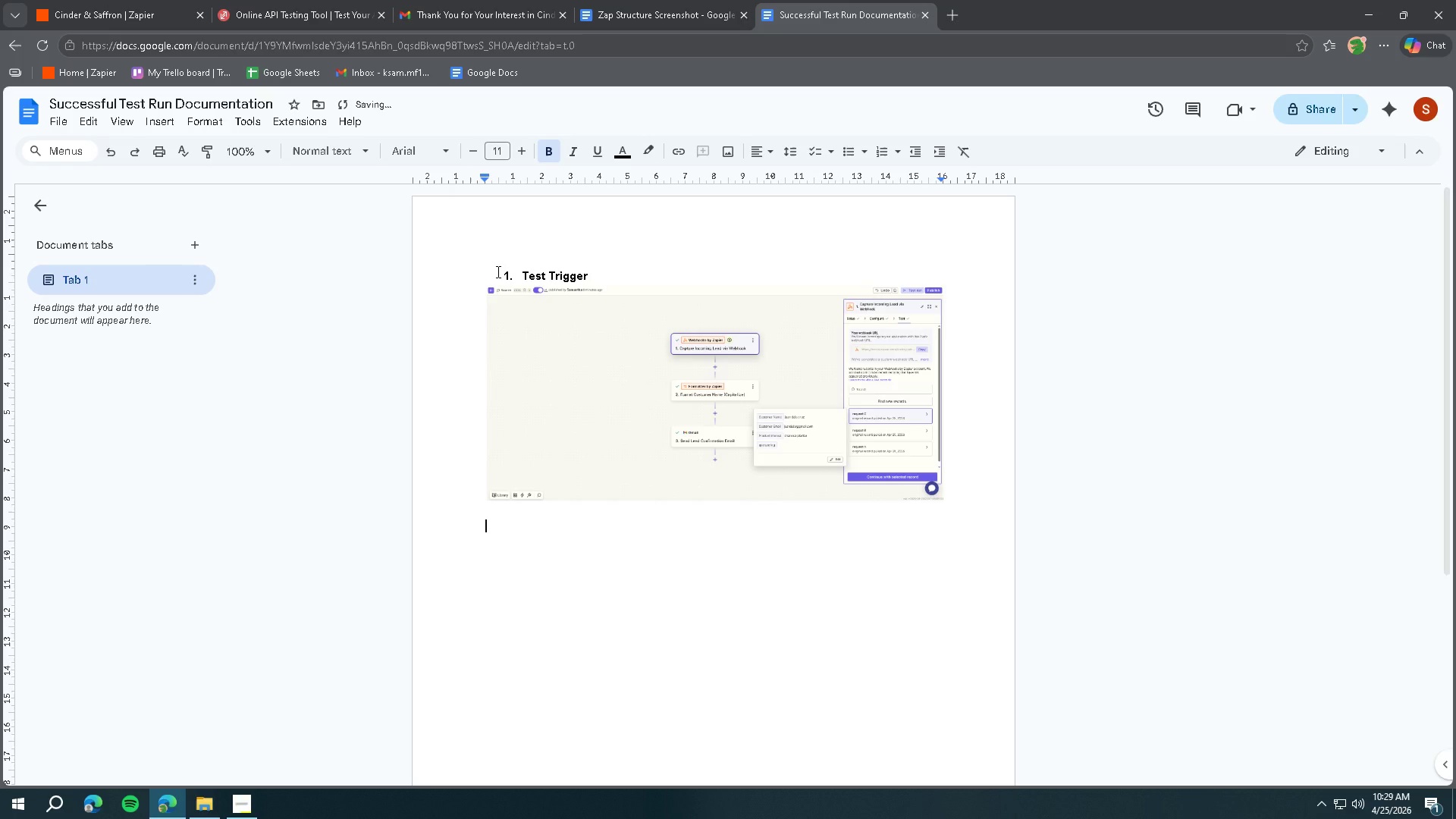 
key(2)
 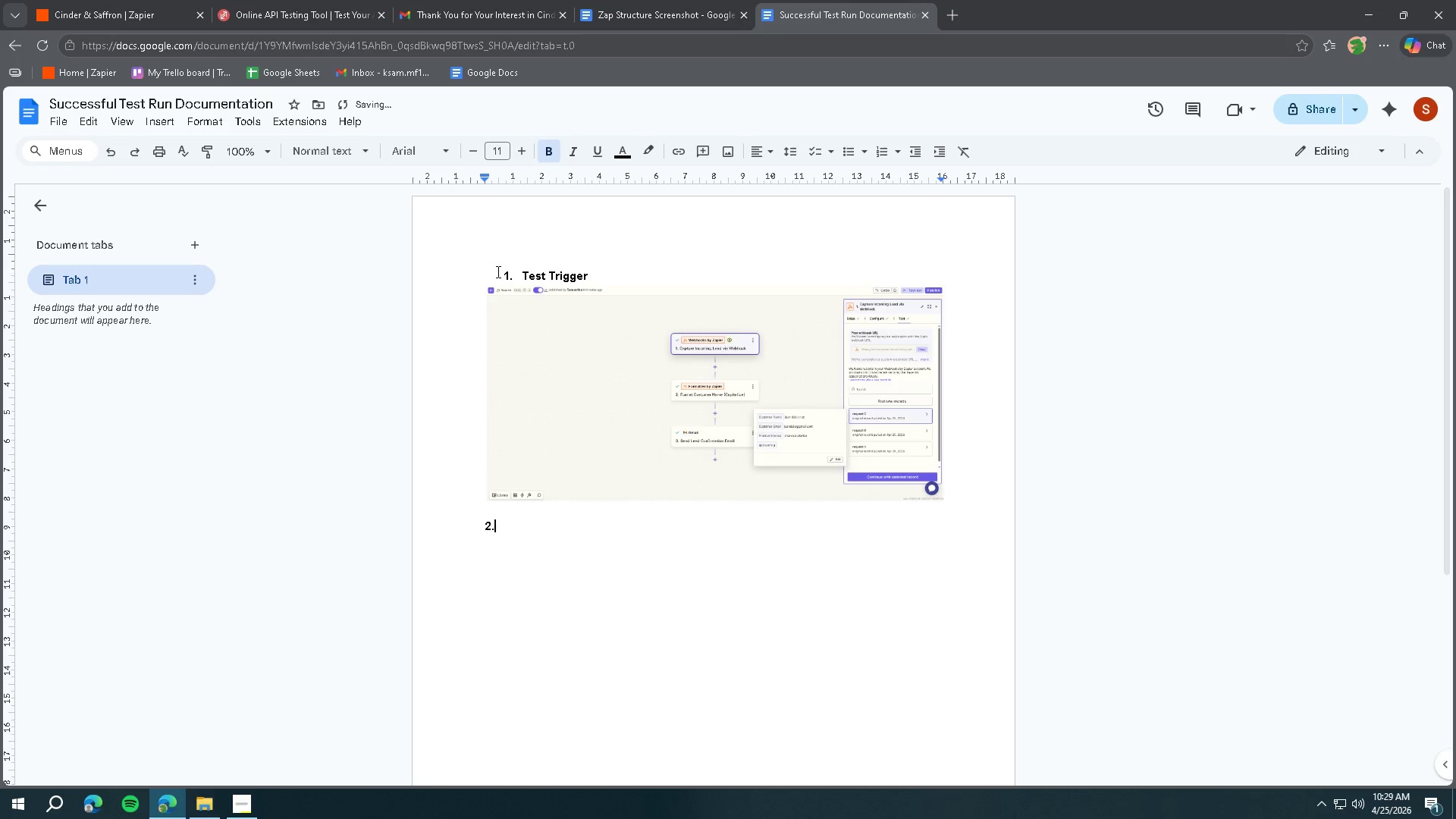 
key(Period)
 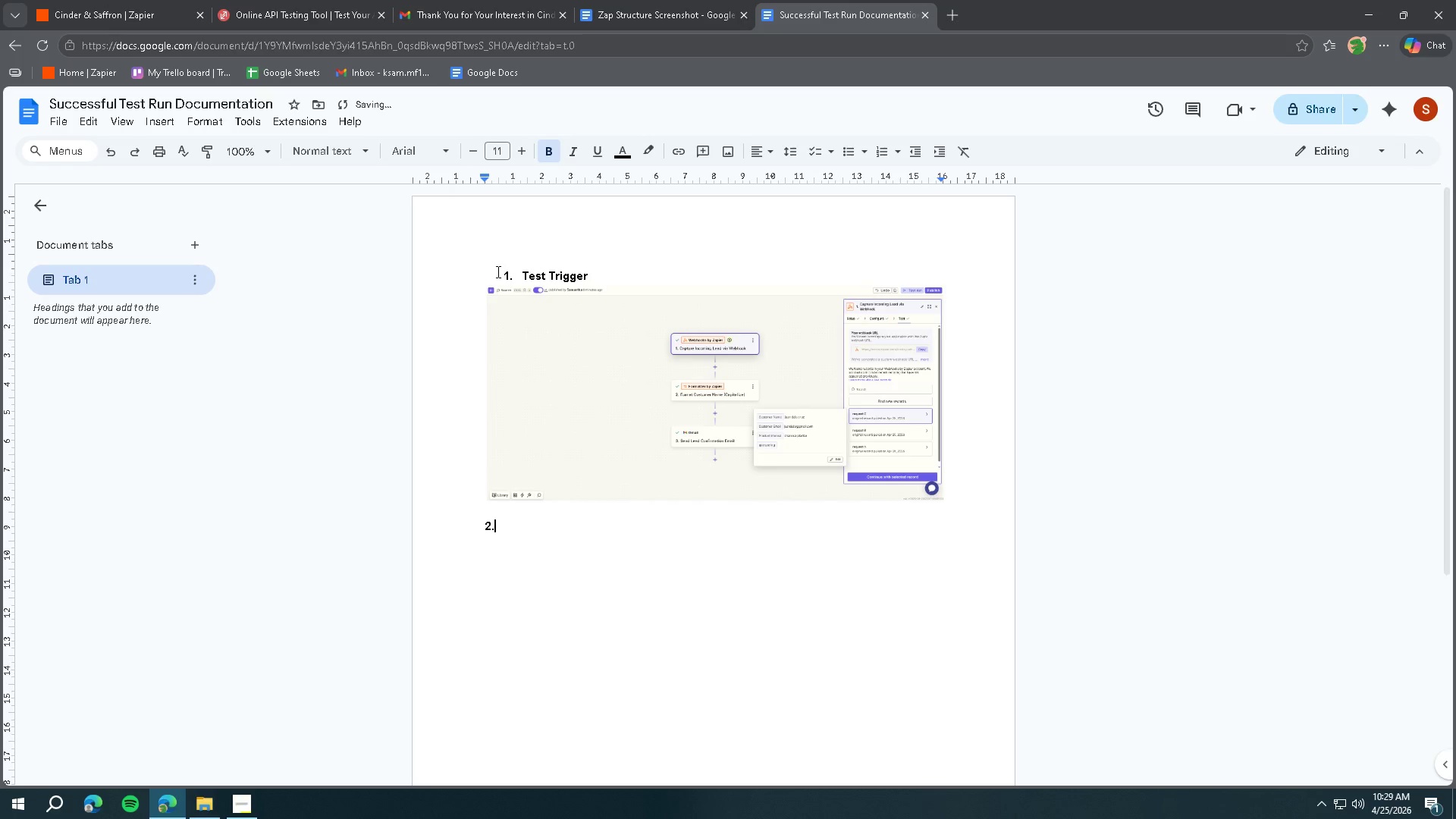 
key(Space)
 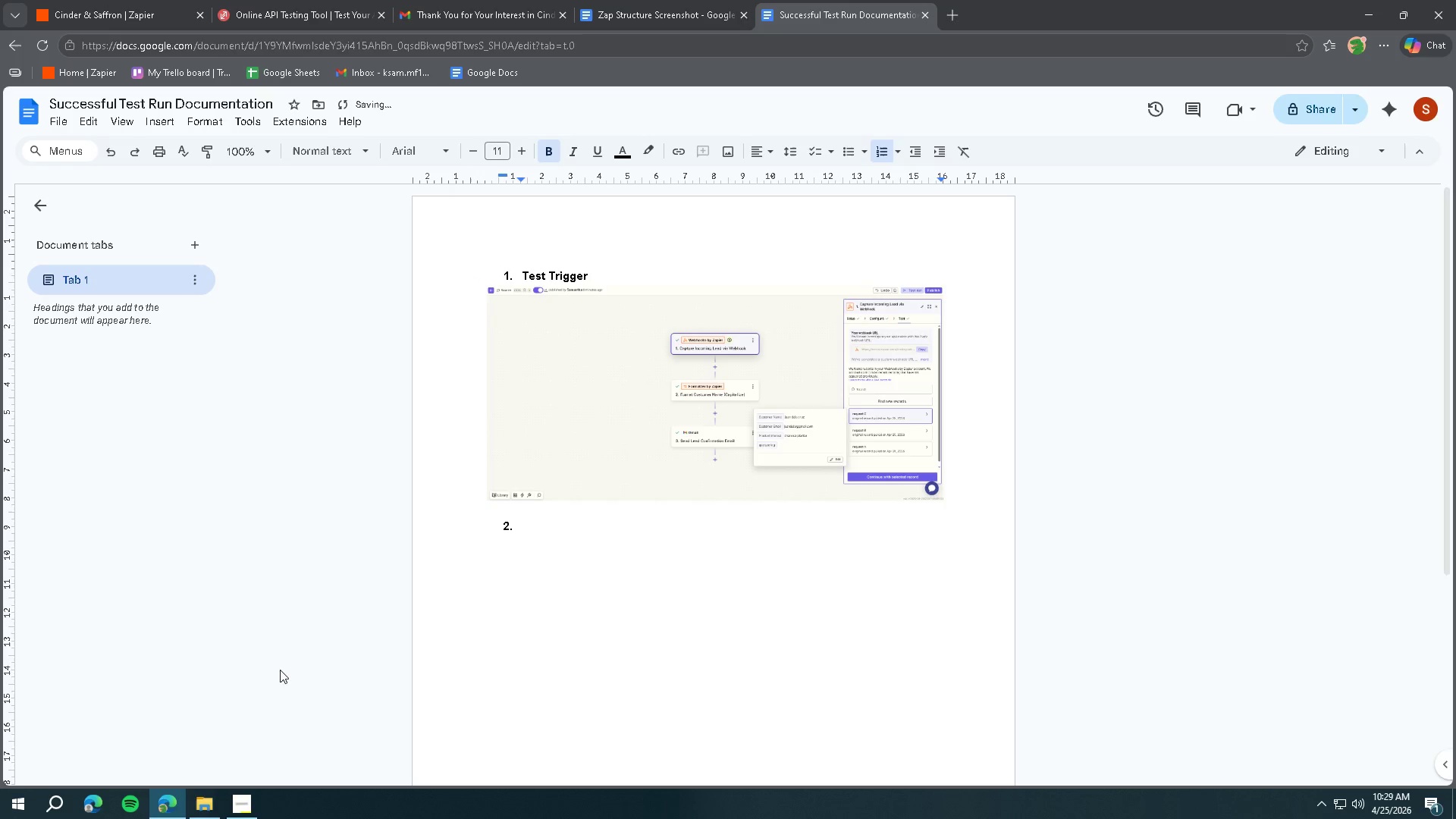 
left_click([246, 794])